 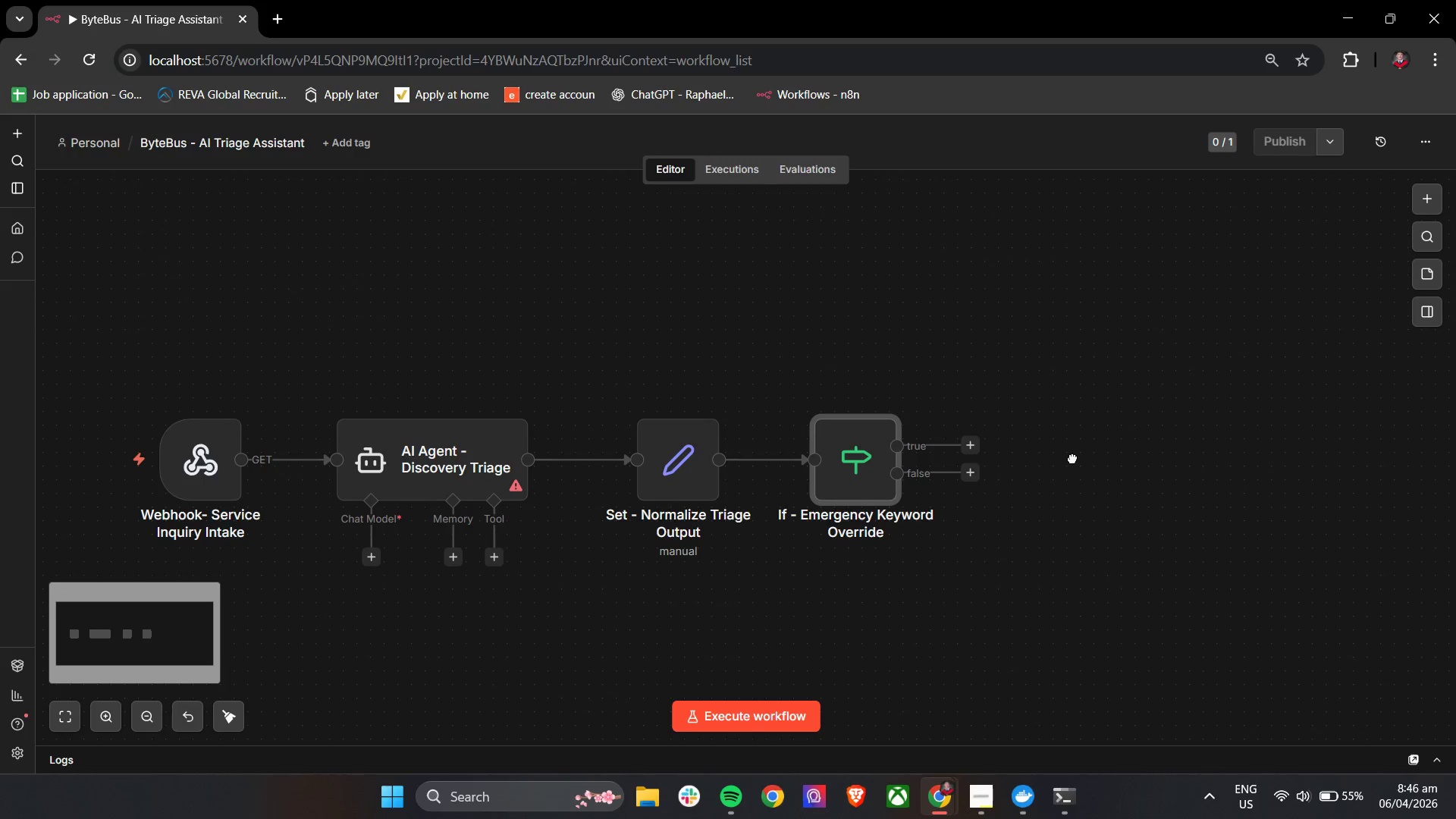 
hold_key(key=ControlLeft, duration=0.31)
 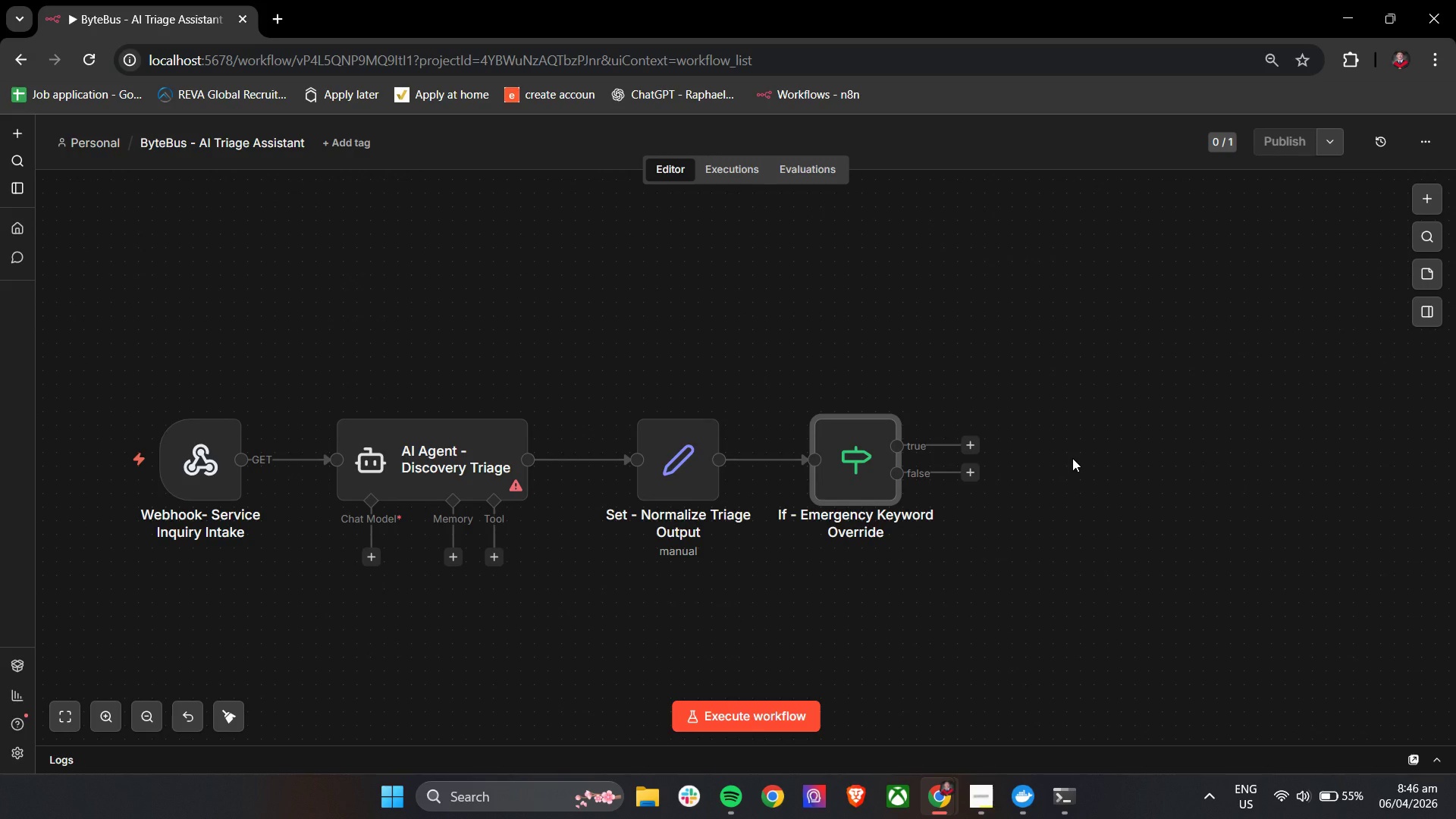 
wait(7.69)
 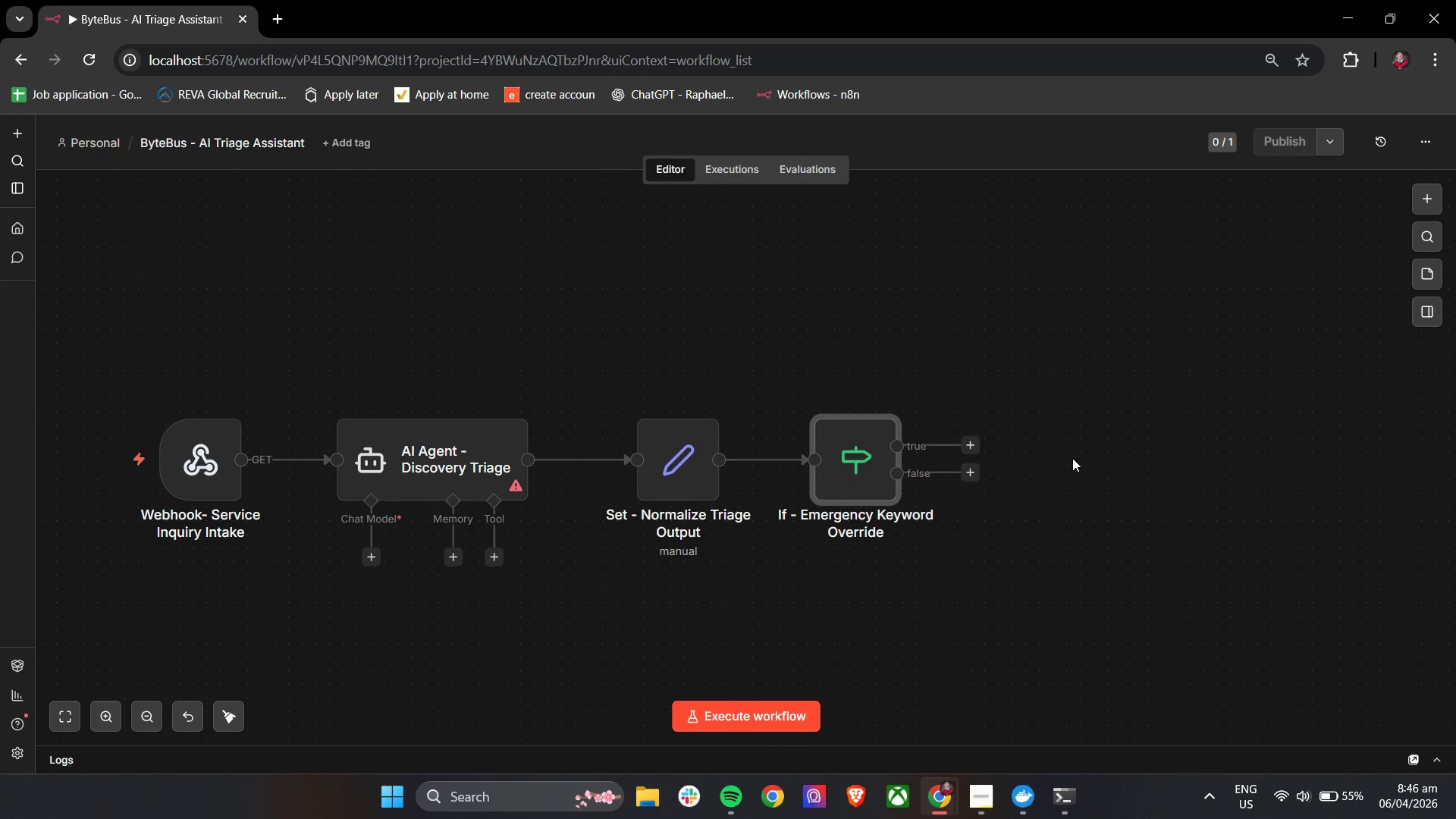 
left_click([985, 805])
 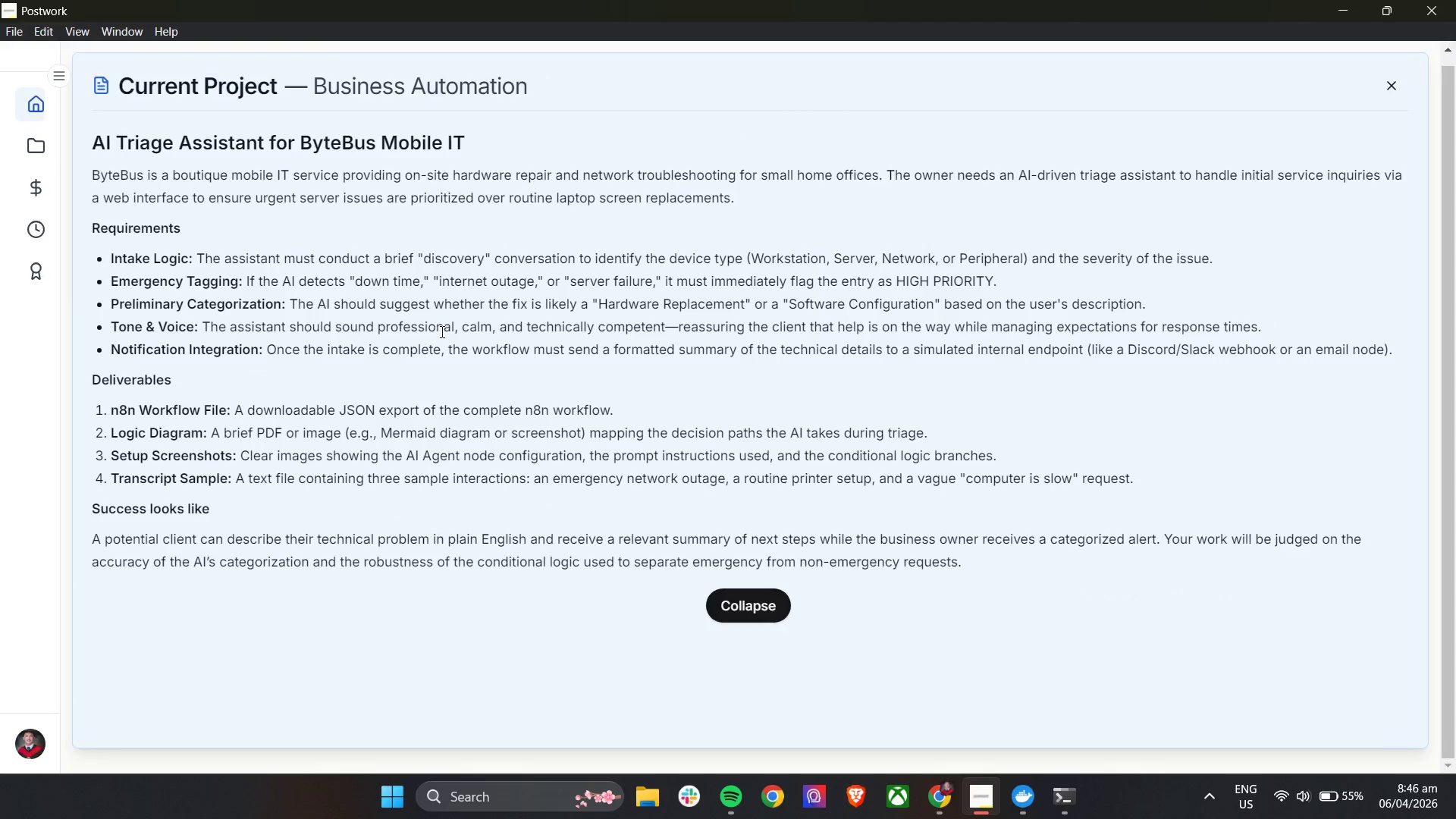 
wait(9.61)
 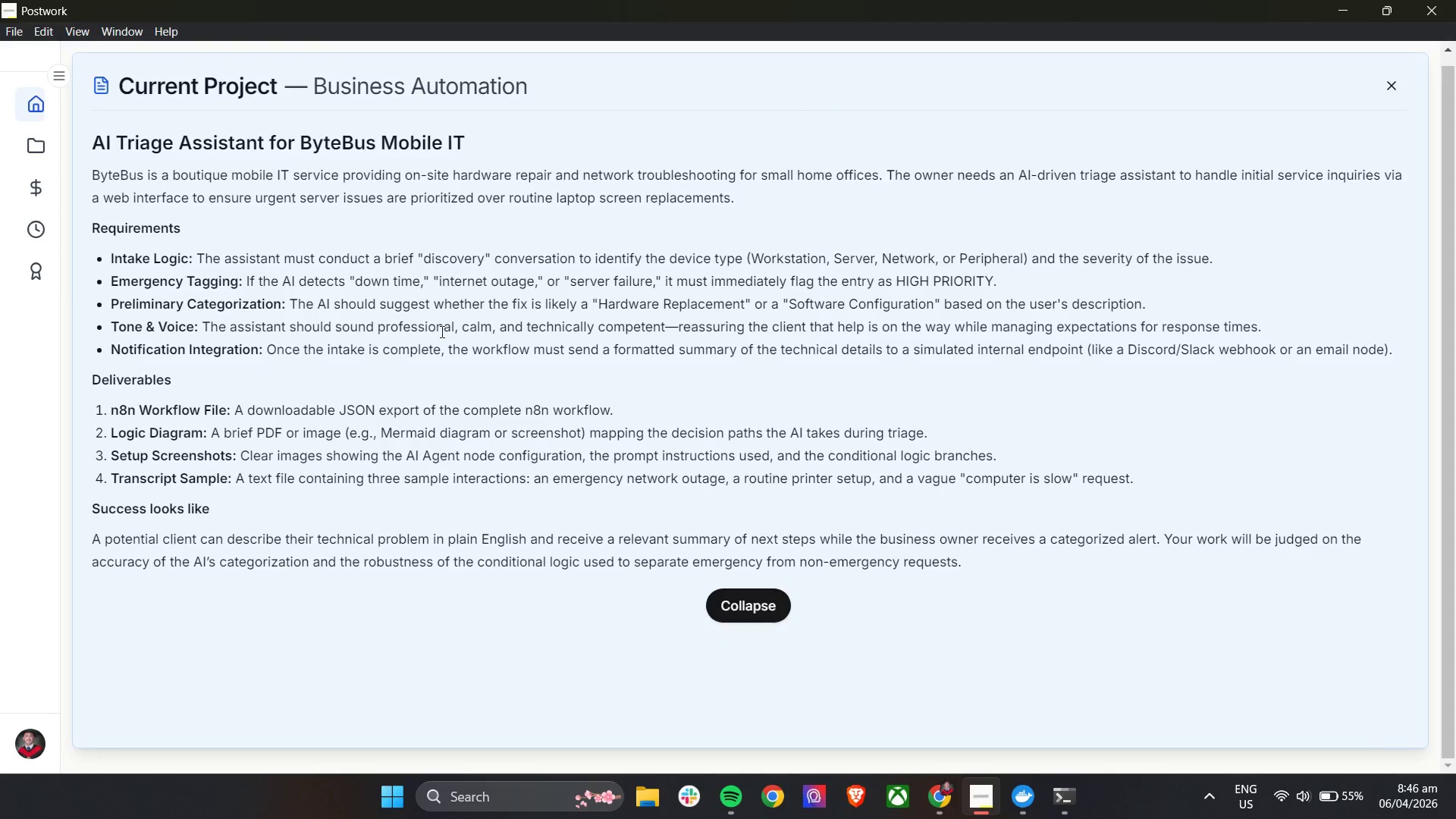 
left_click([1225, 249])
 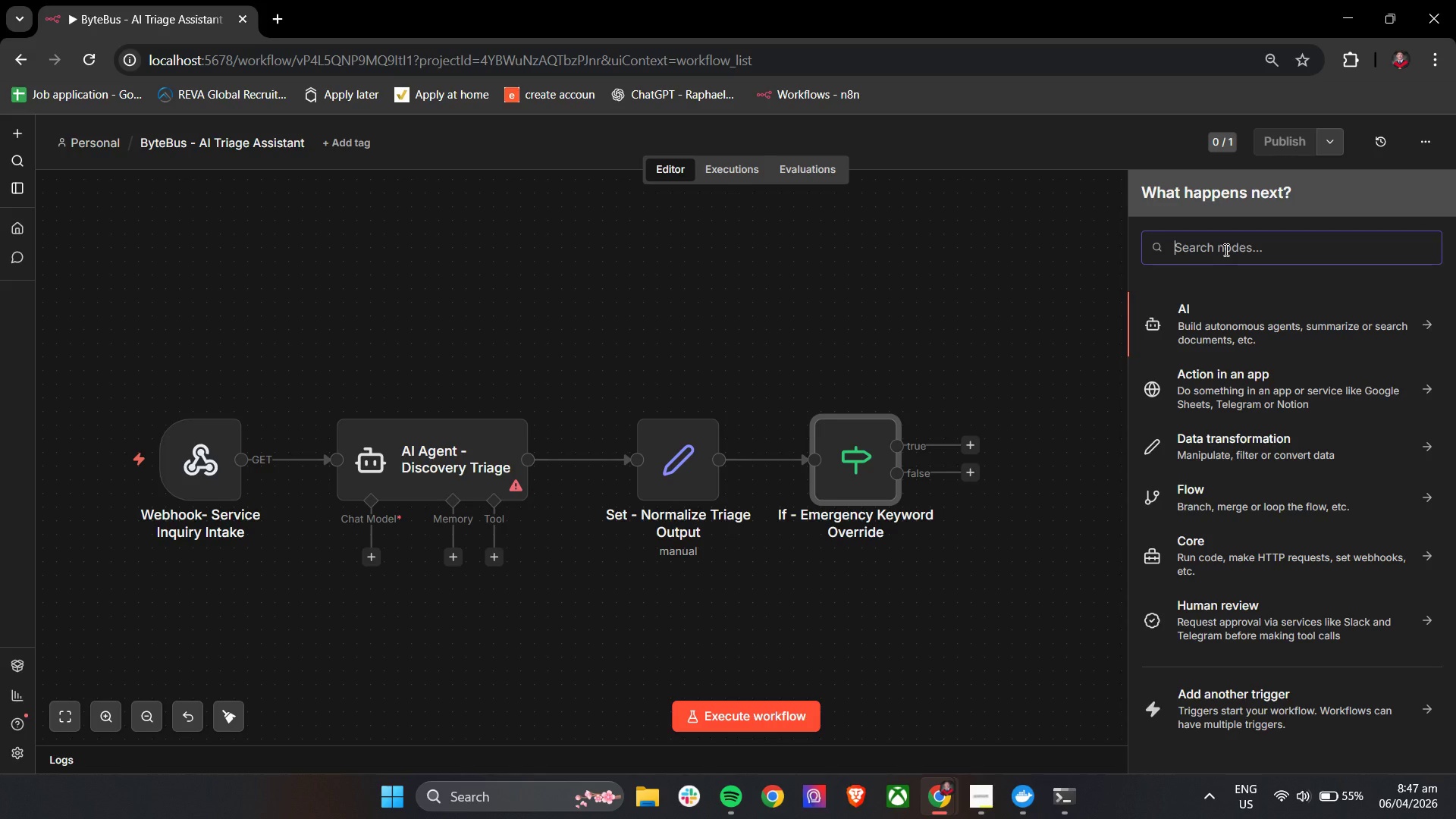 
type(se)
 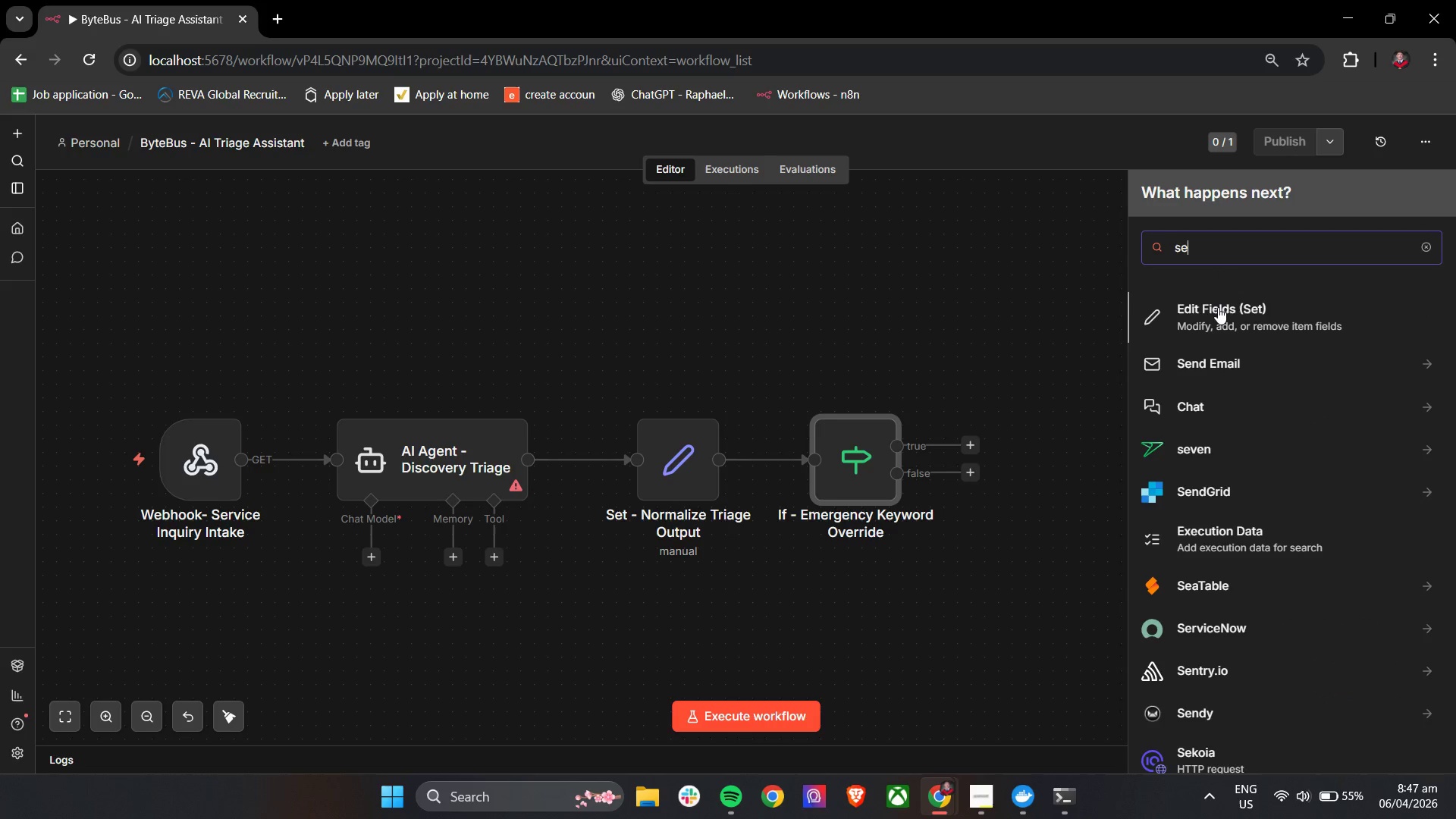 
left_click([1218, 309])
 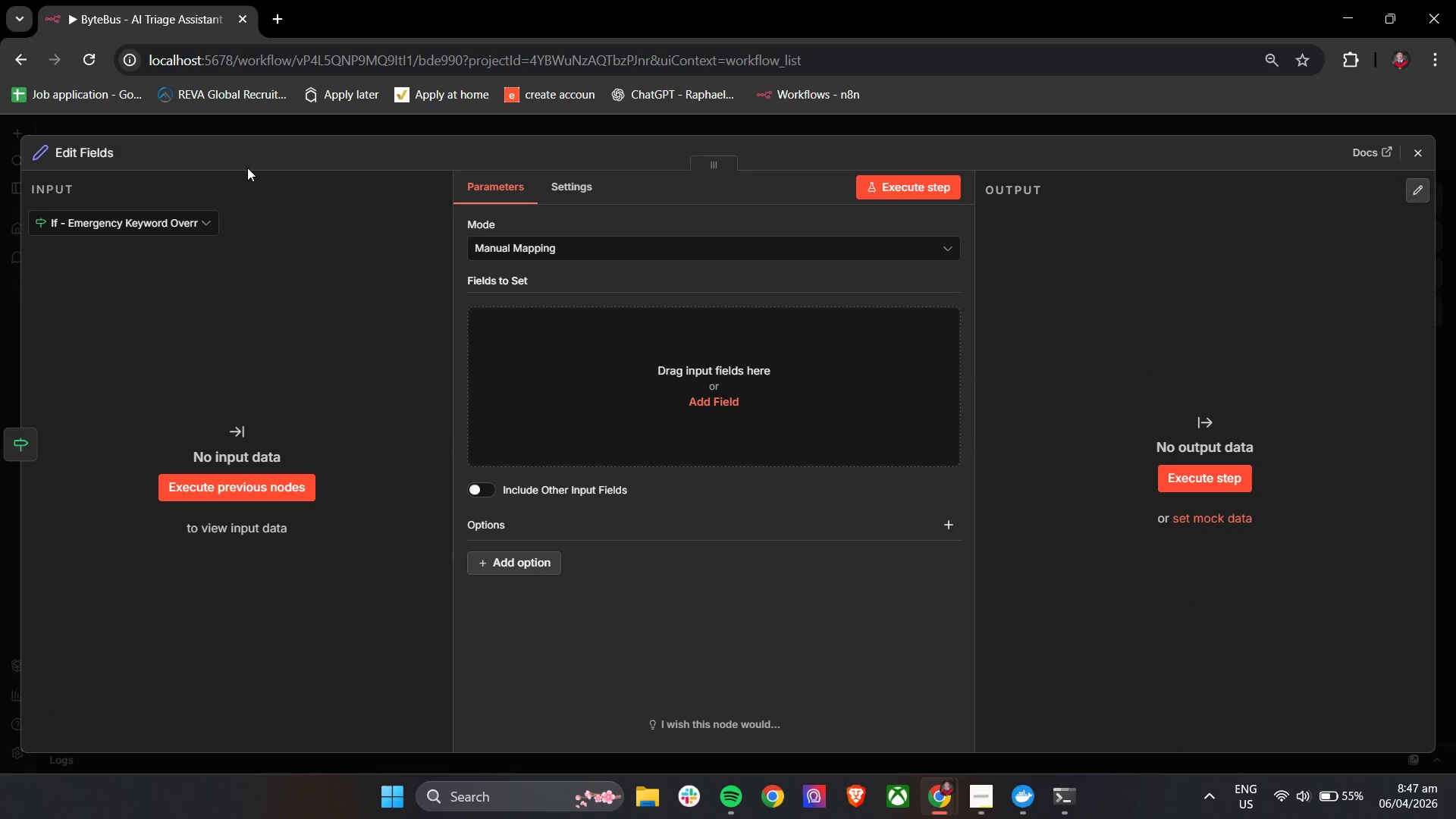 
left_click([92, 143])
 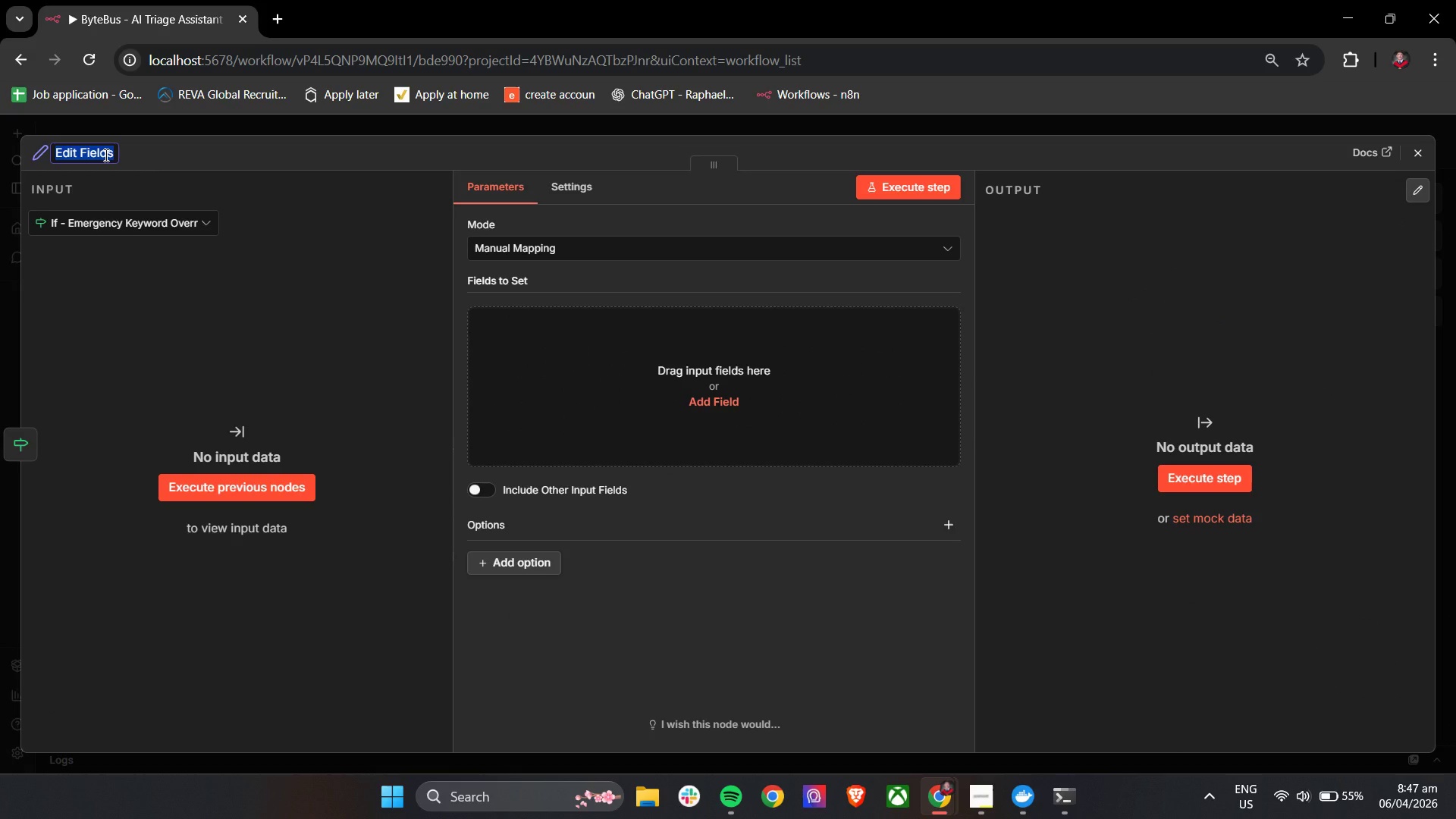 
type(Set-)
key(Backspace)
type( - )
 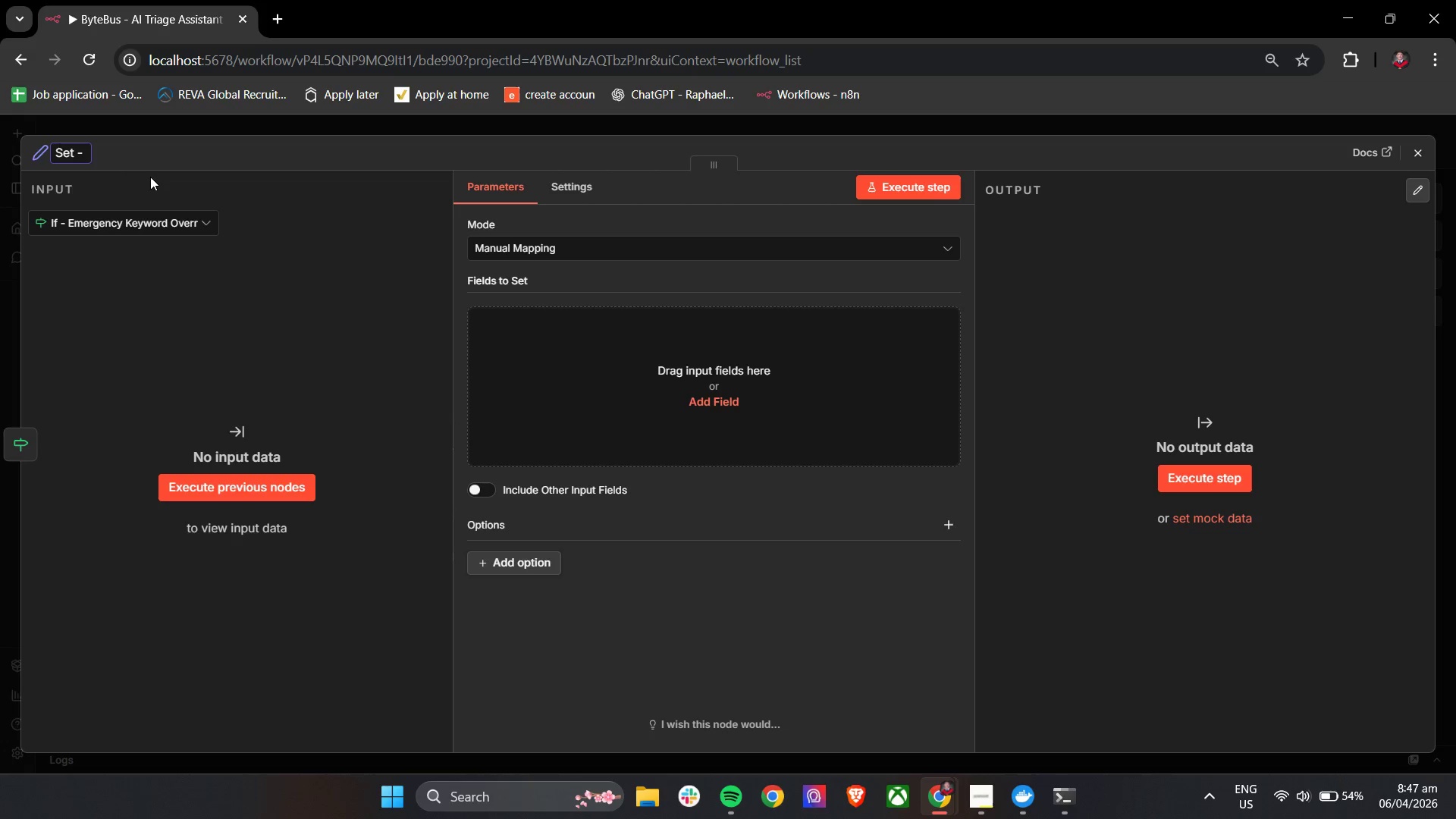 
wait(14.36)
 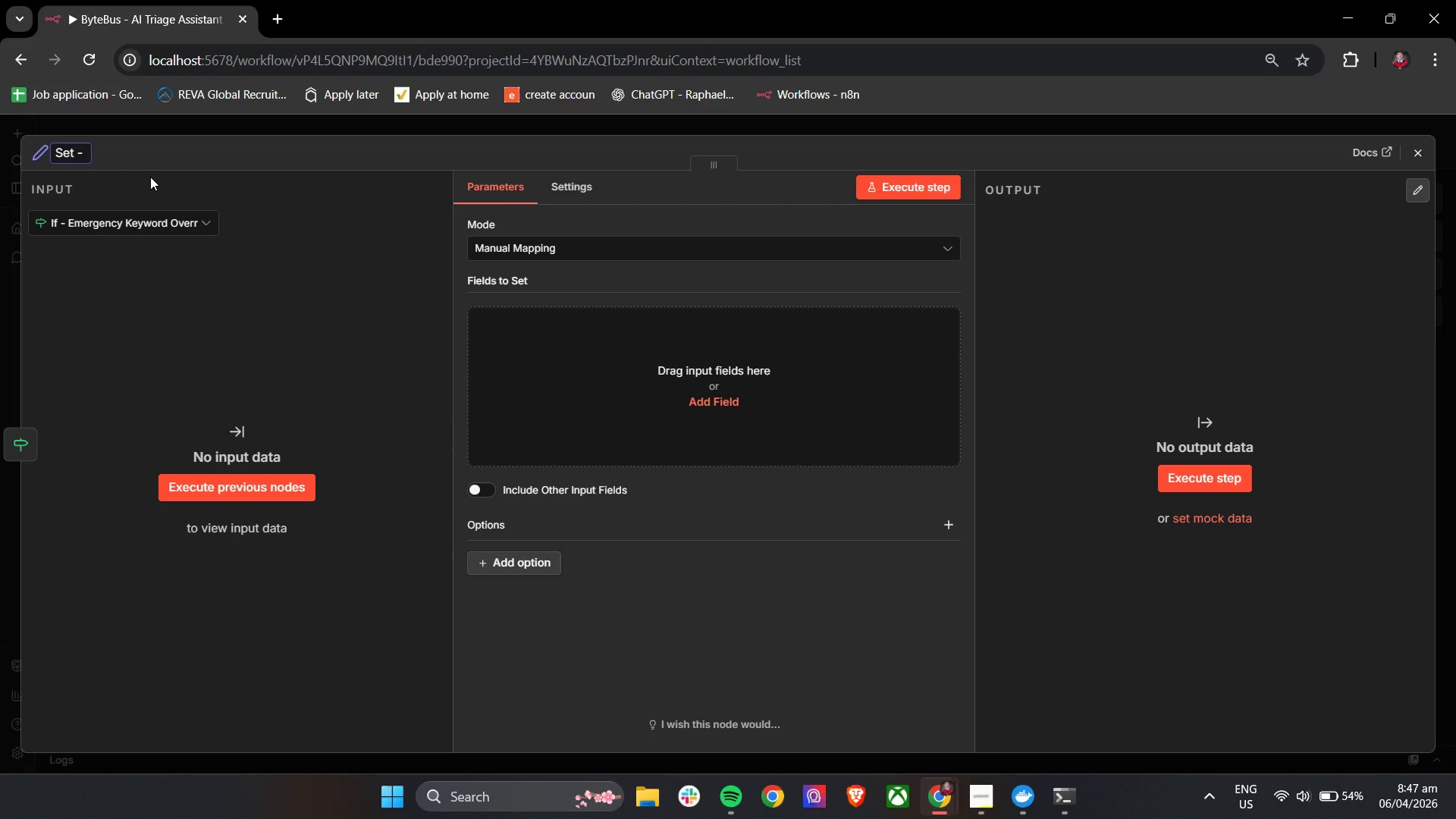 
type(Build Internal Alert Paylod)
key(Backspace)
type(ad)
 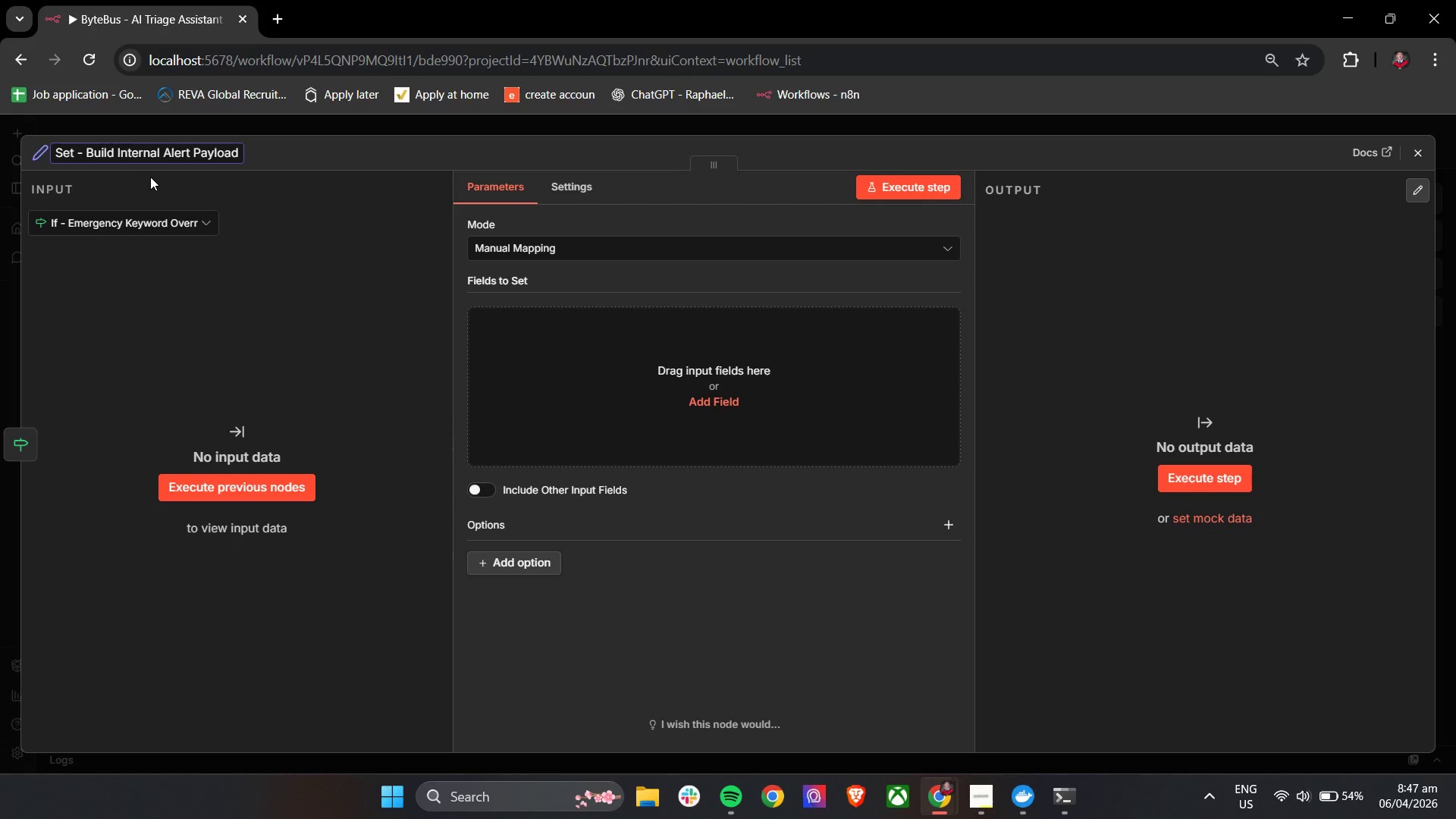 
left_click([339, 158])
 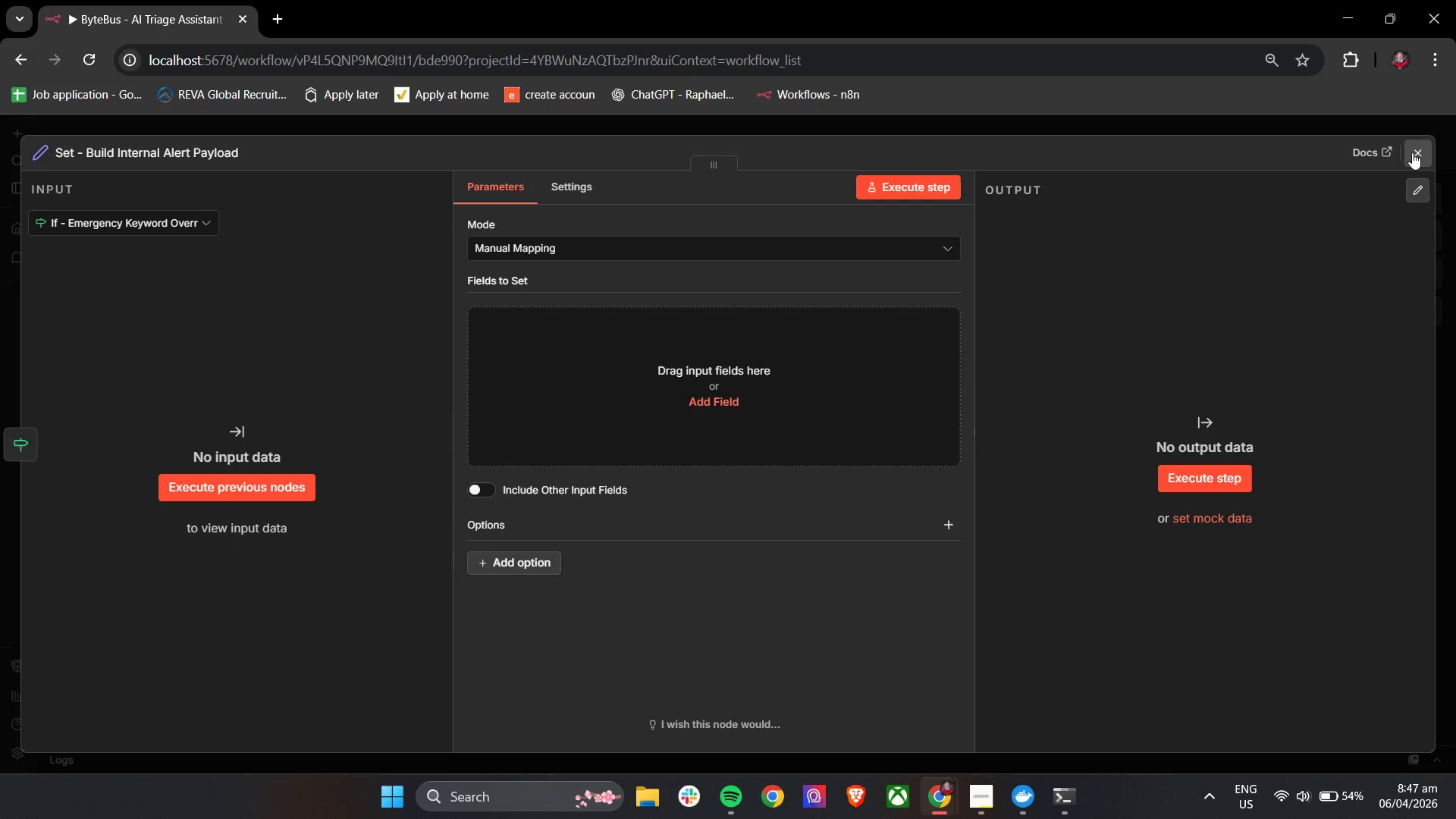 
hold_key(key=ControlLeft, duration=0.69)
left_click_drag(start_coordinate=[1303, 403], to_coordinate=[1025, 415])
 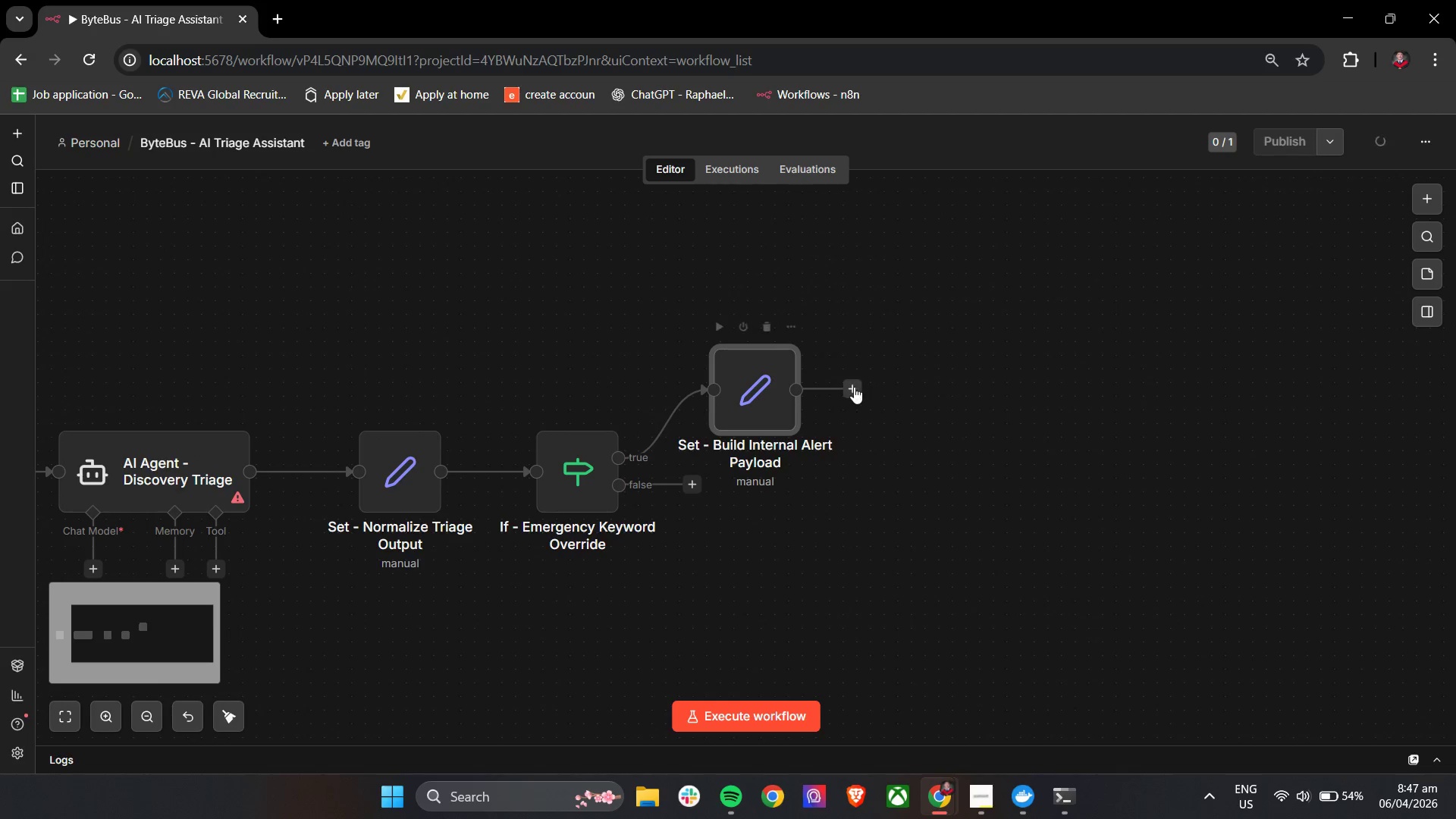 
left_click([854, 387])
 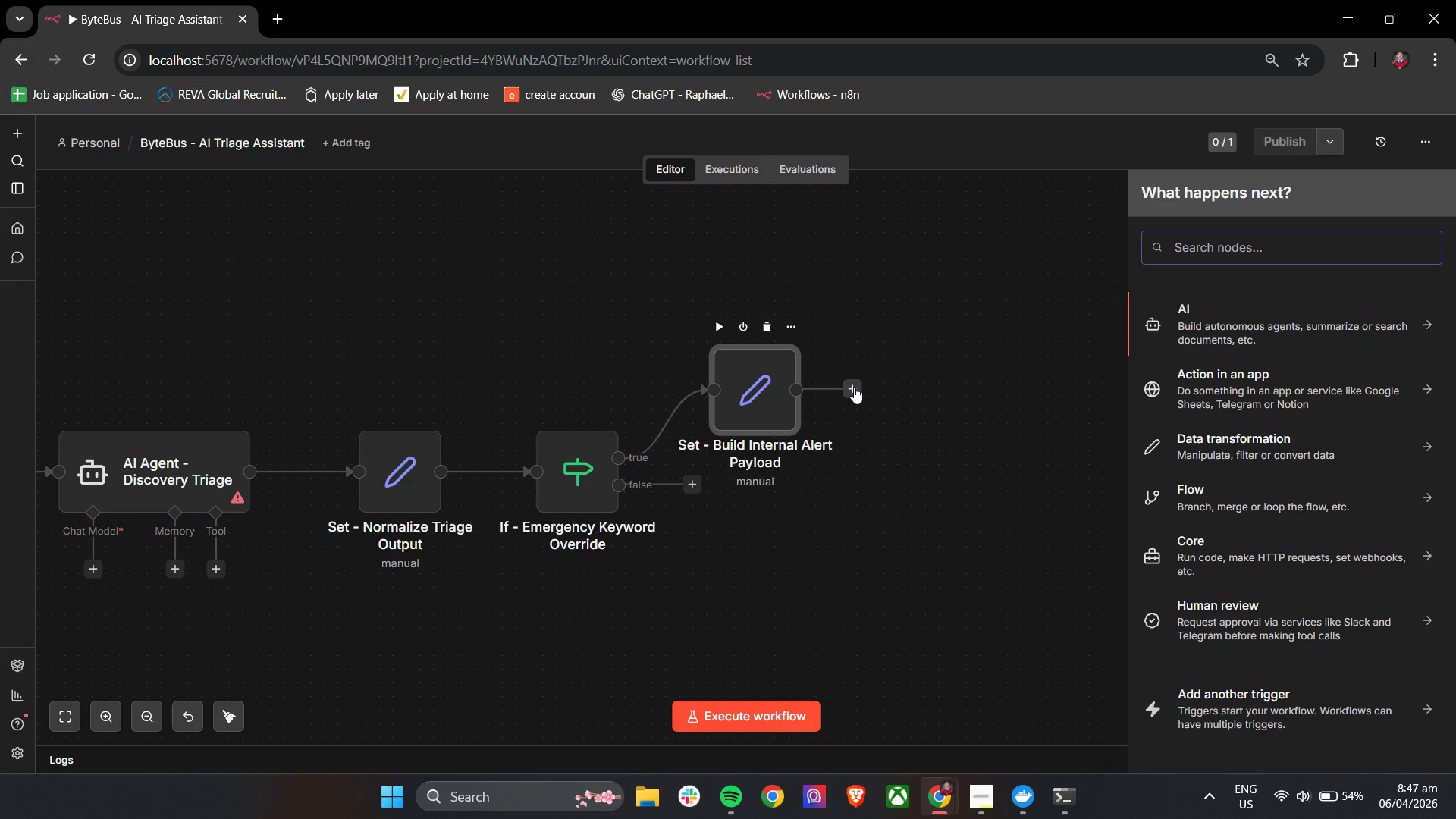 
wait(6.56)
 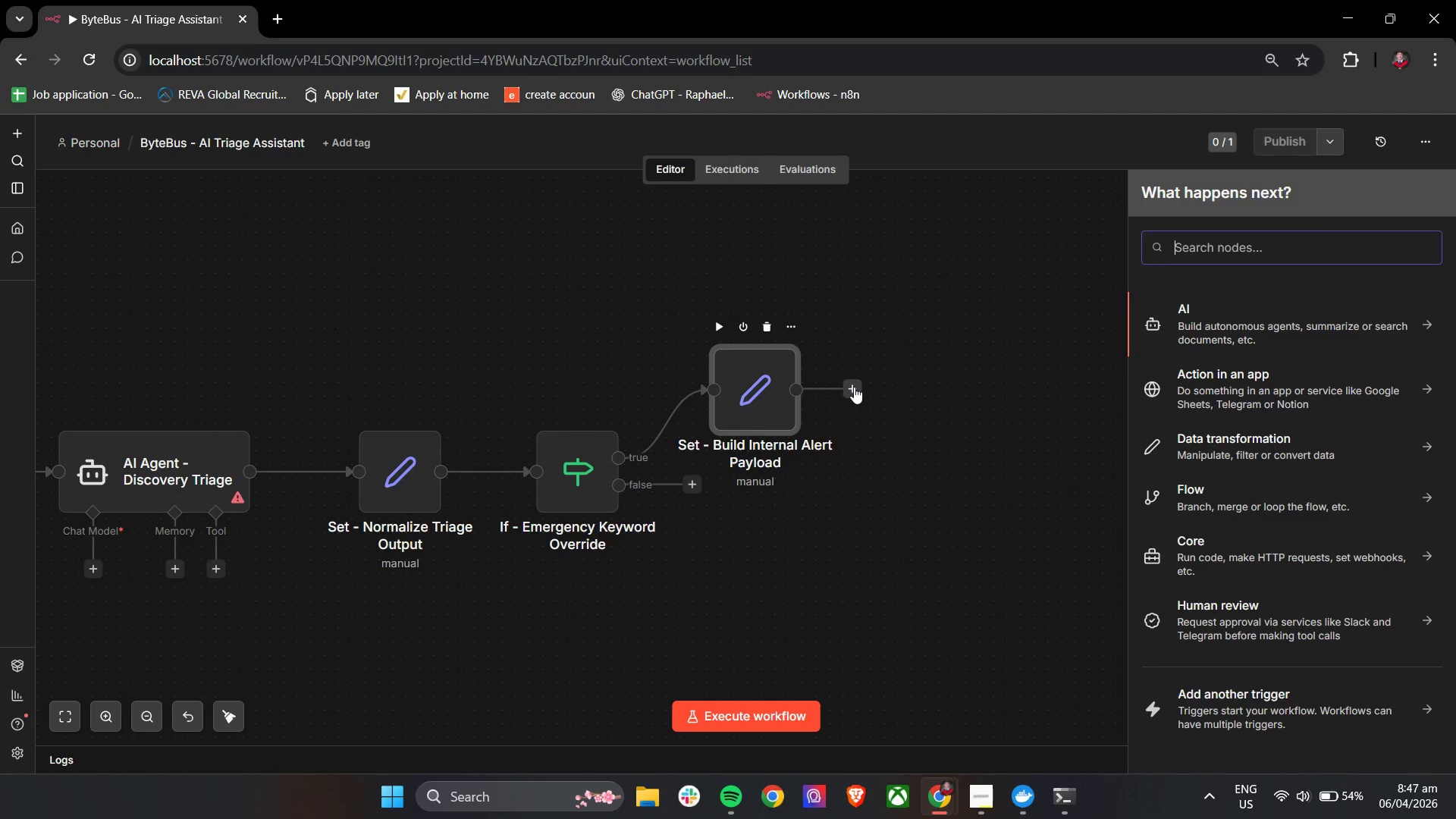 
double_click([1247, 246])
 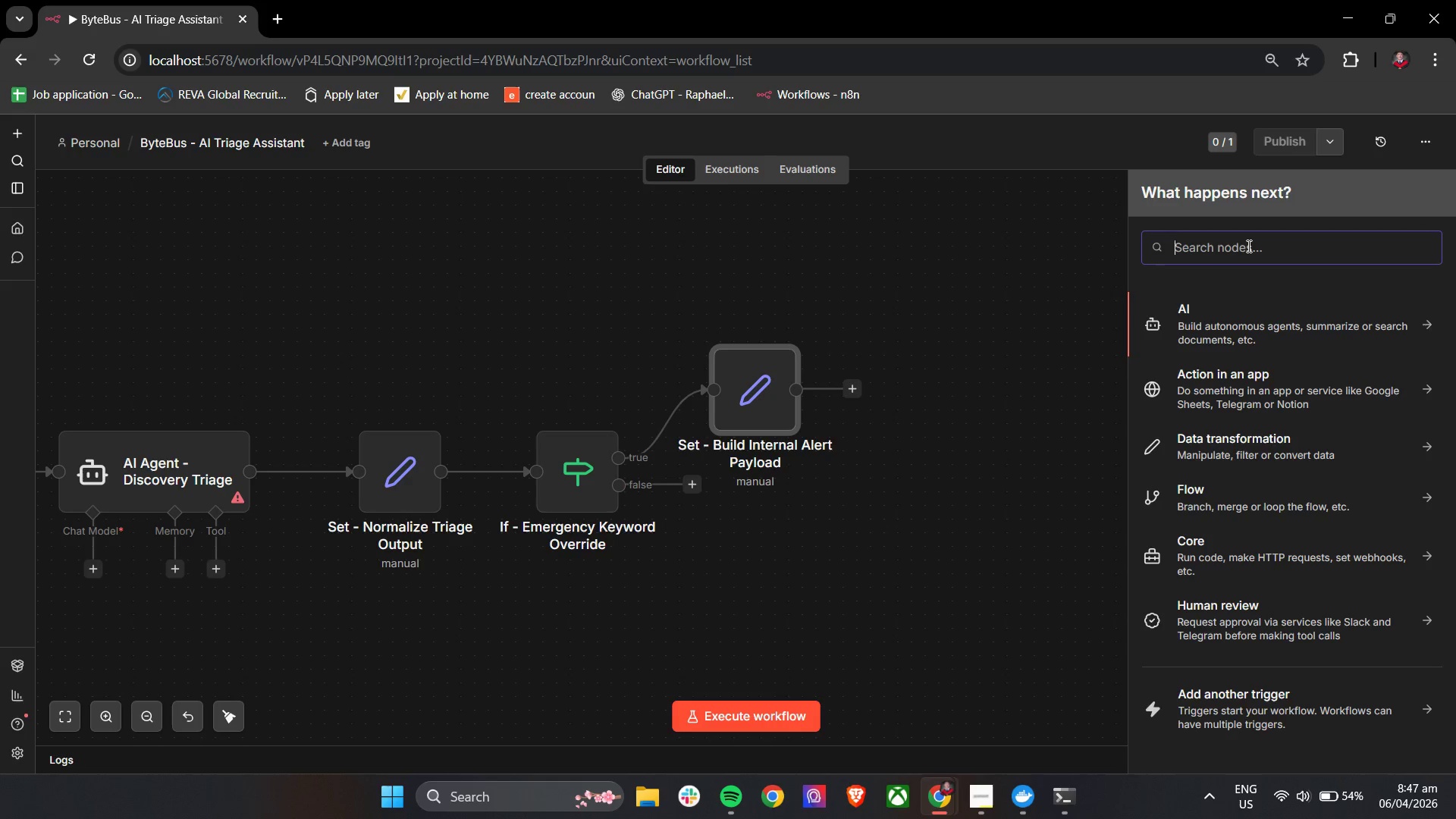 
wait(5.06)
 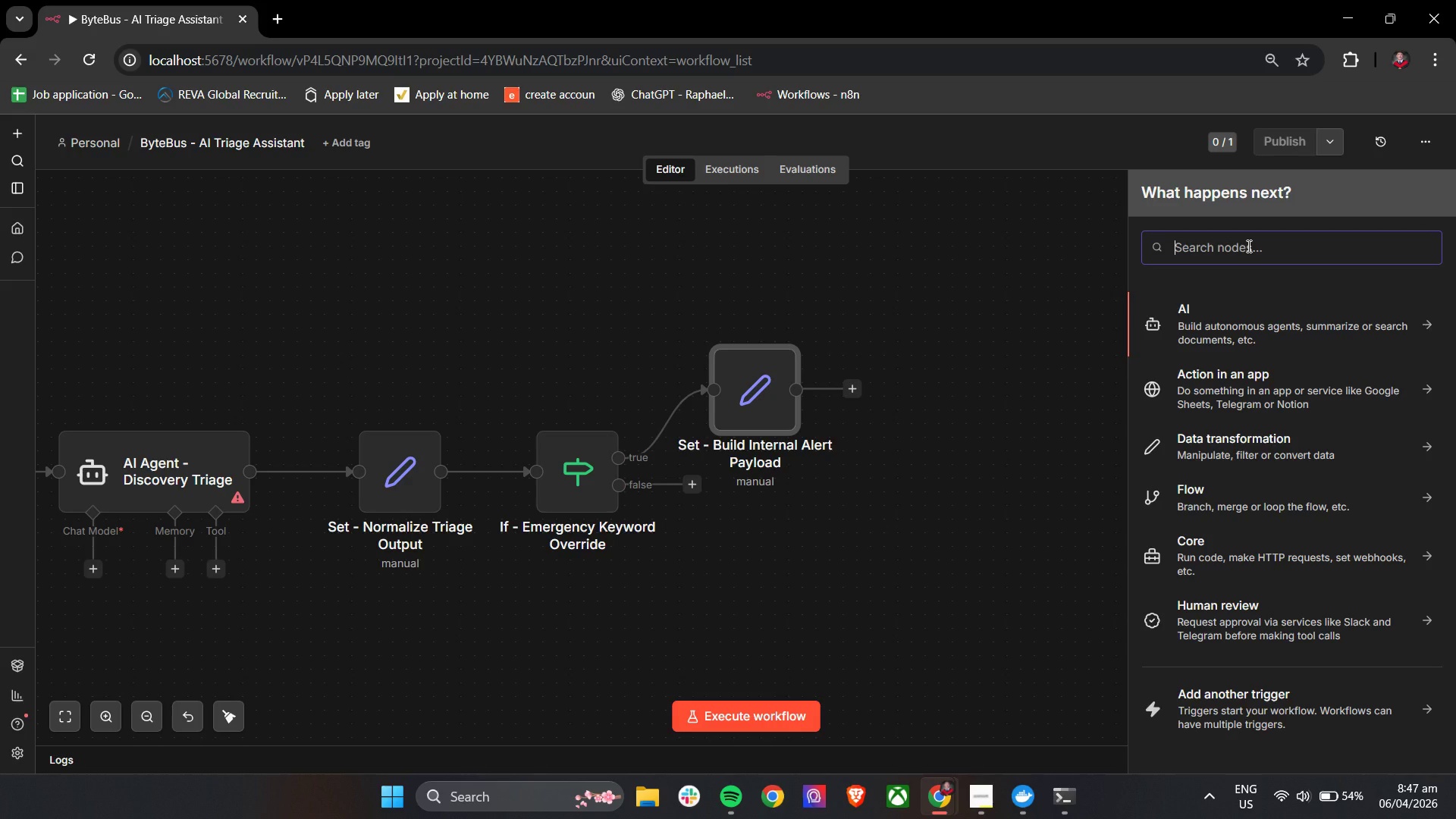 
type(Gmail)
 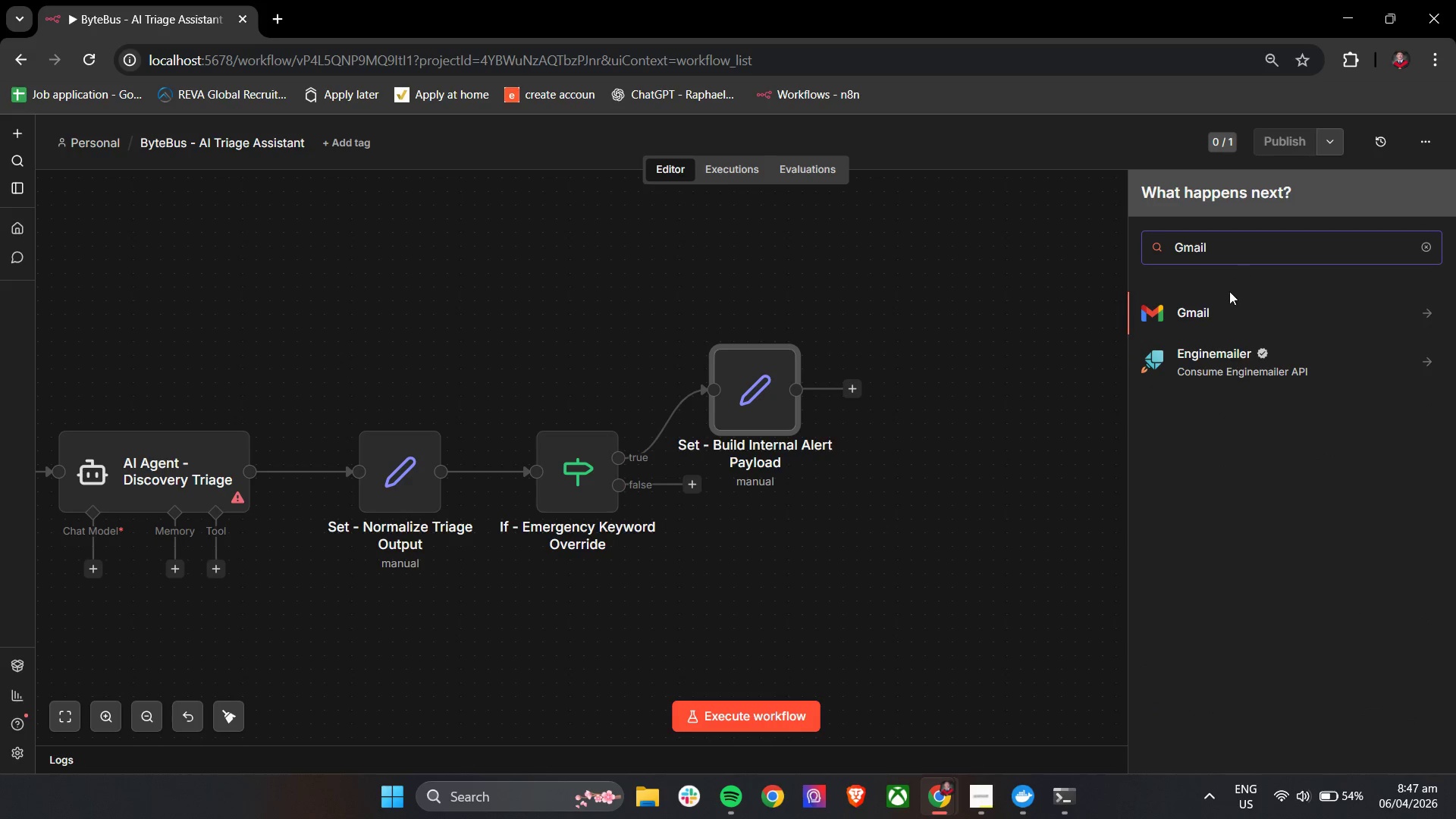 
left_click([1222, 320])
 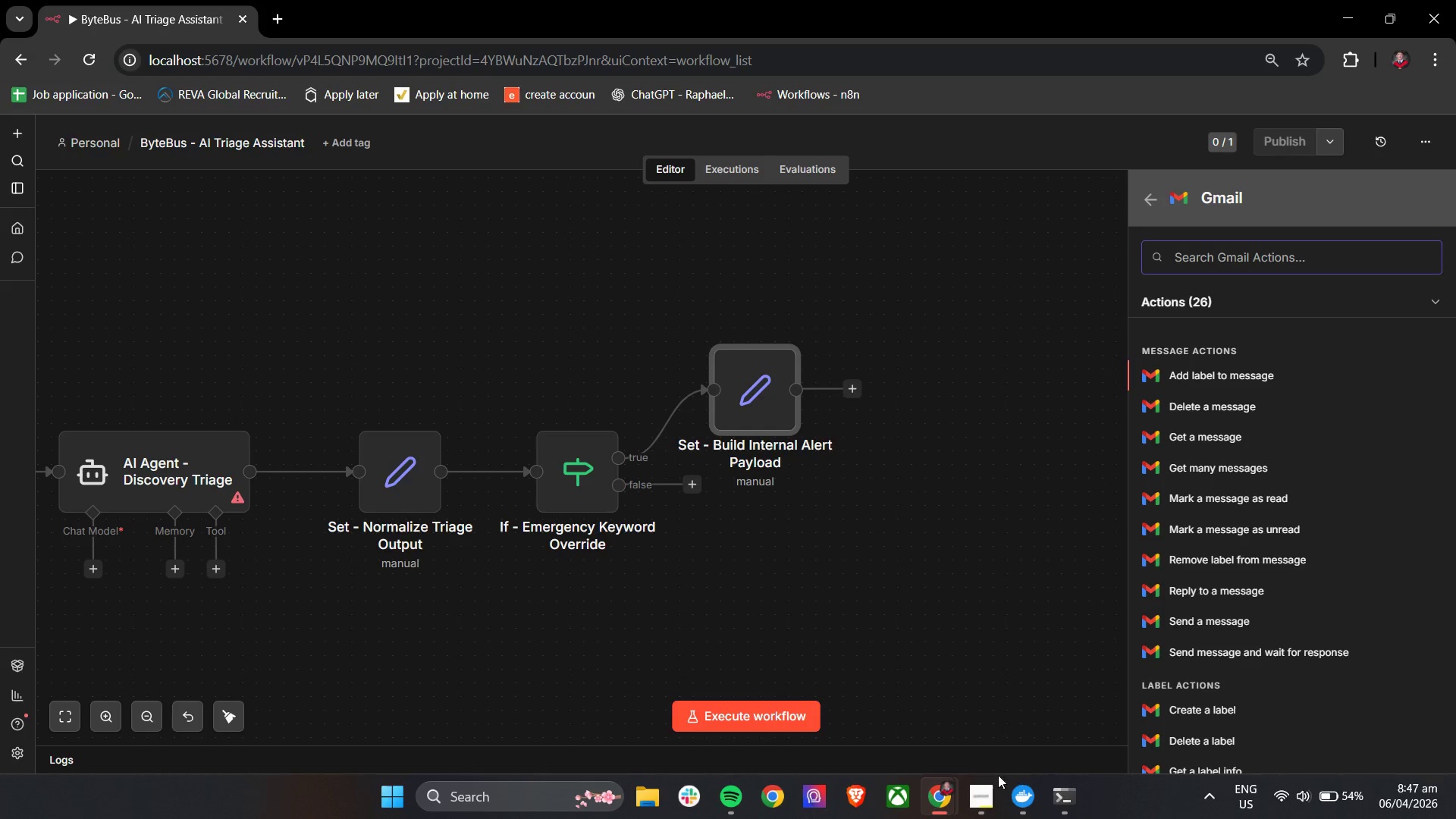 
left_click([986, 793])